 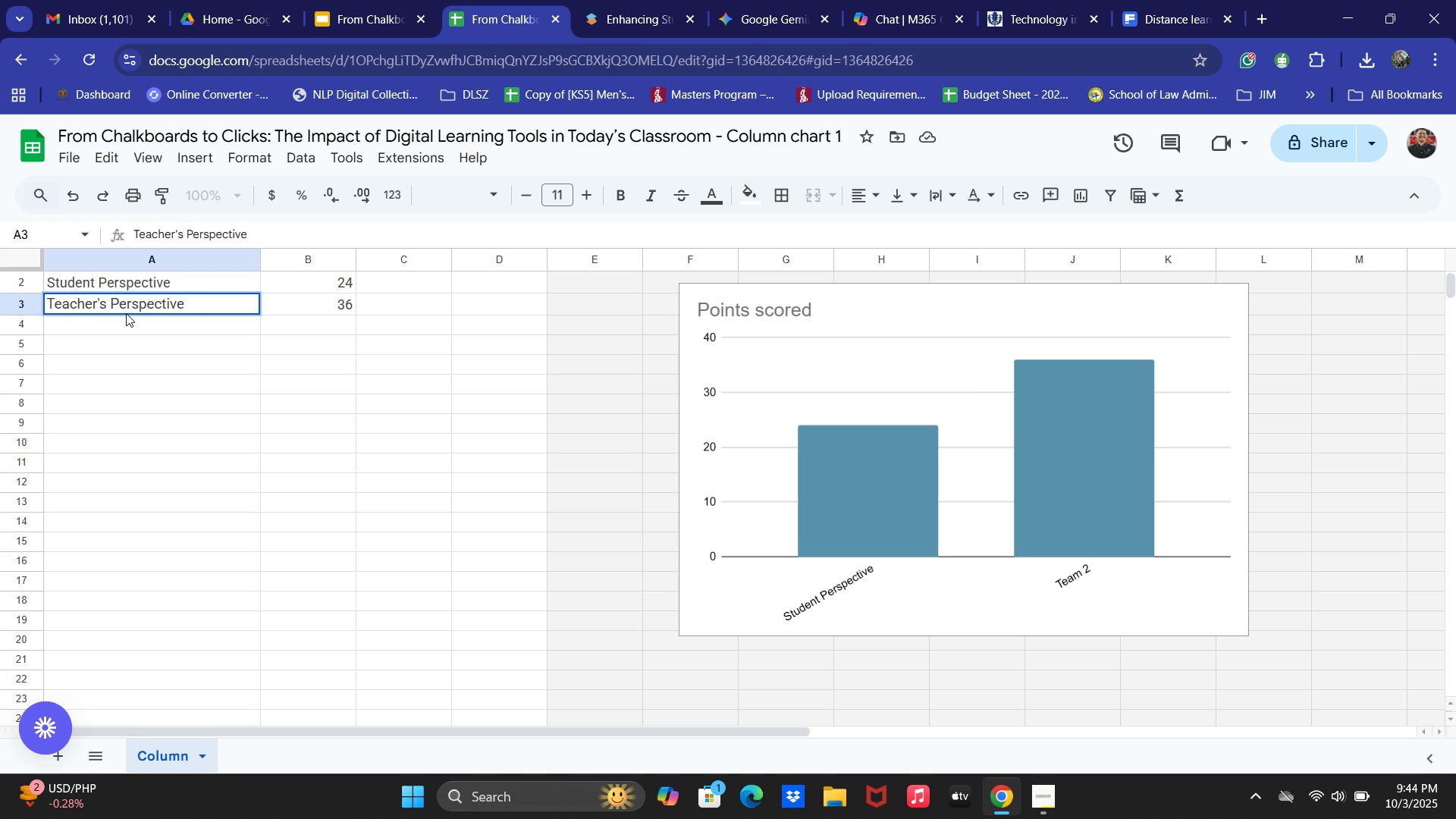 
double_click([180, 454])
 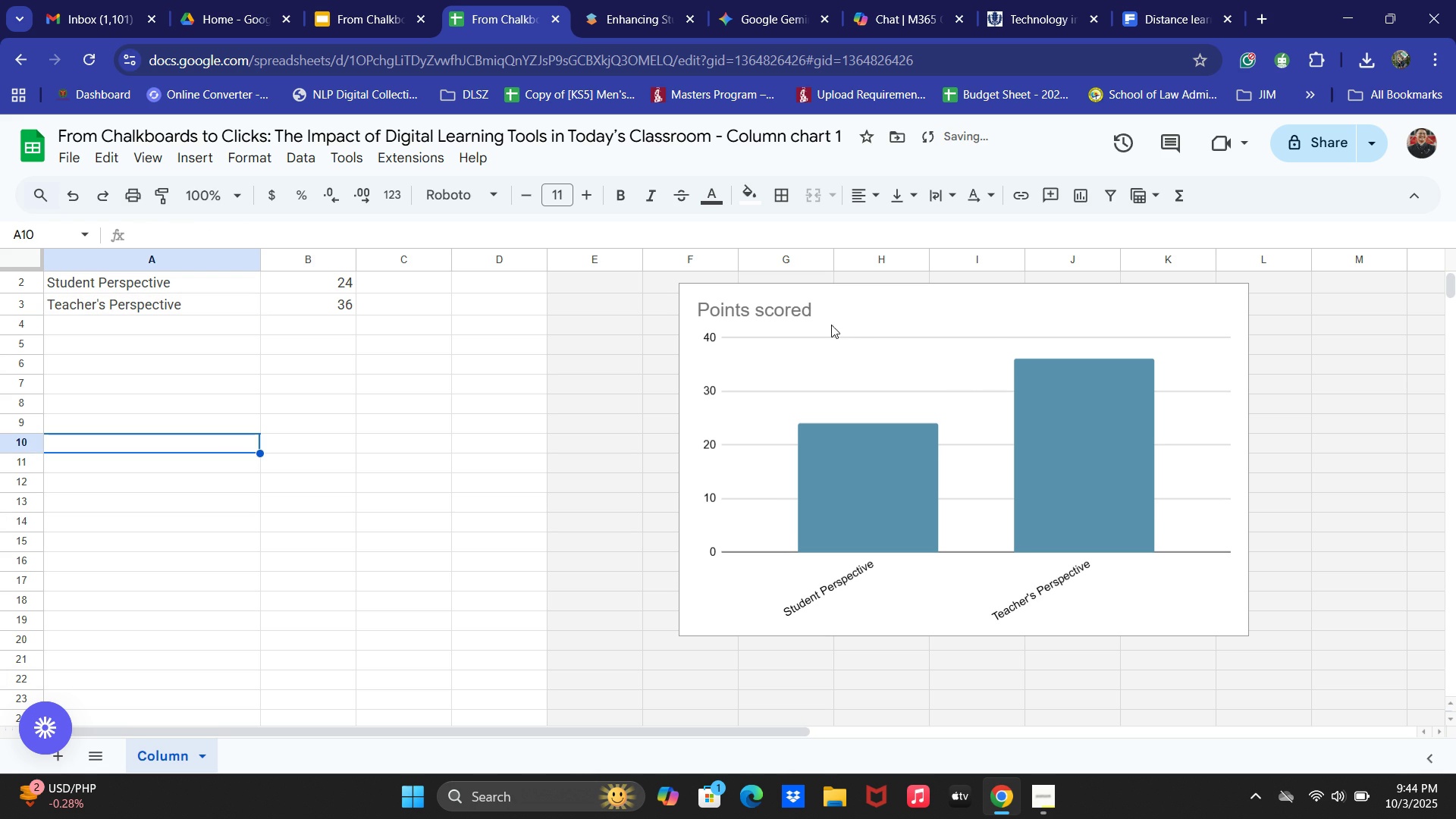 
double_click([790, 311])
 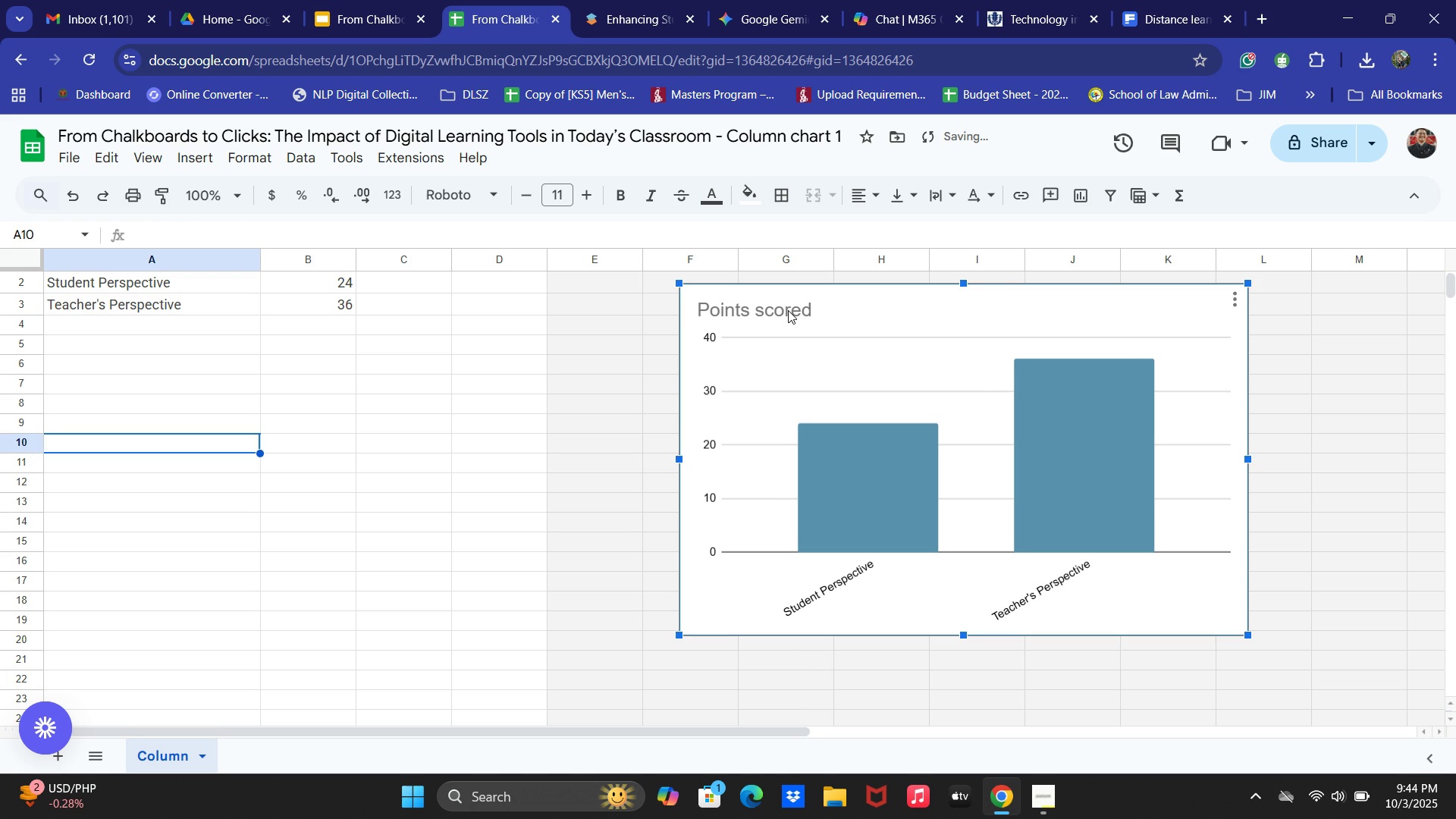 
triple_click([788, 310])
 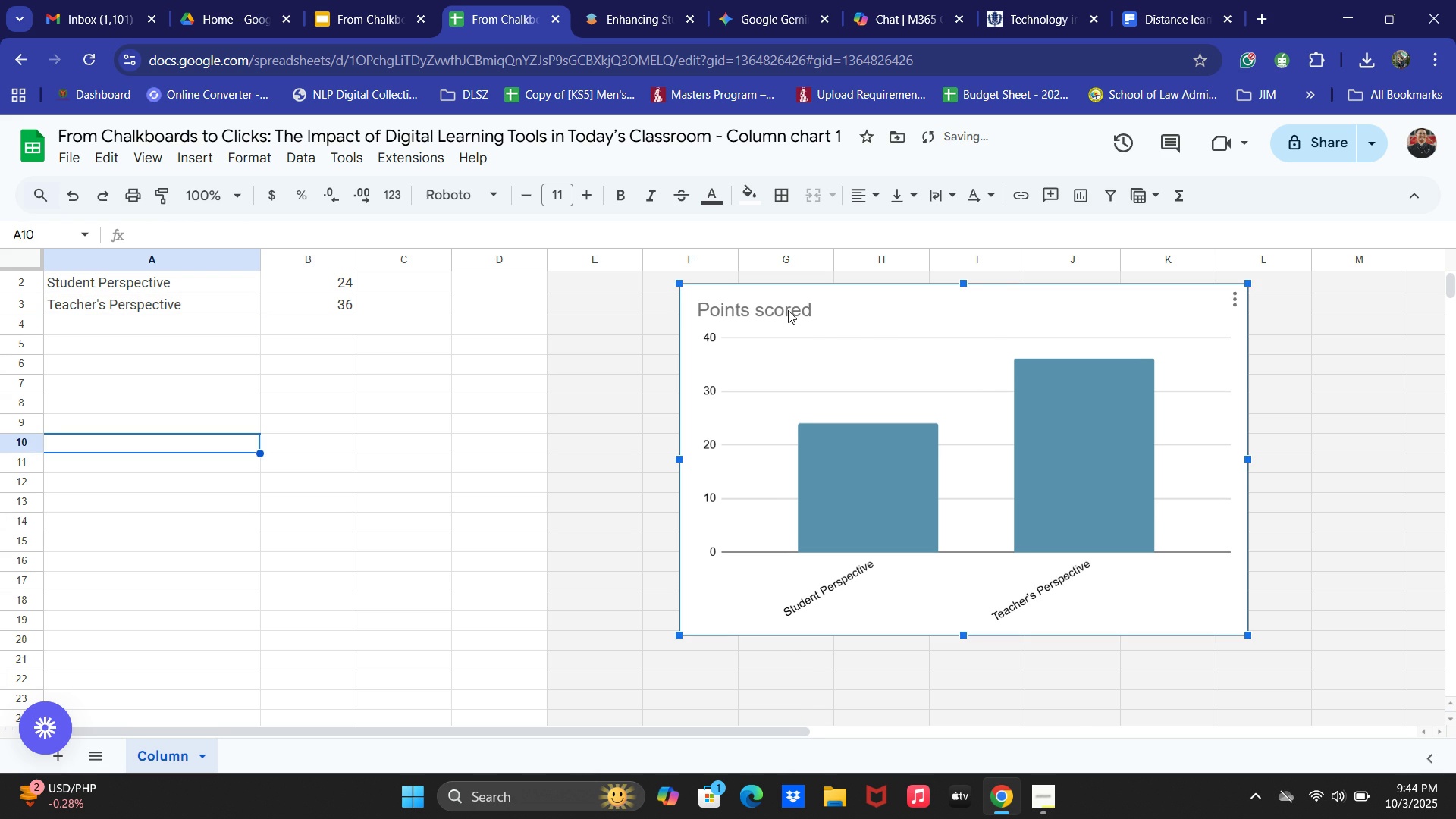 
triple_click([788, 310])
 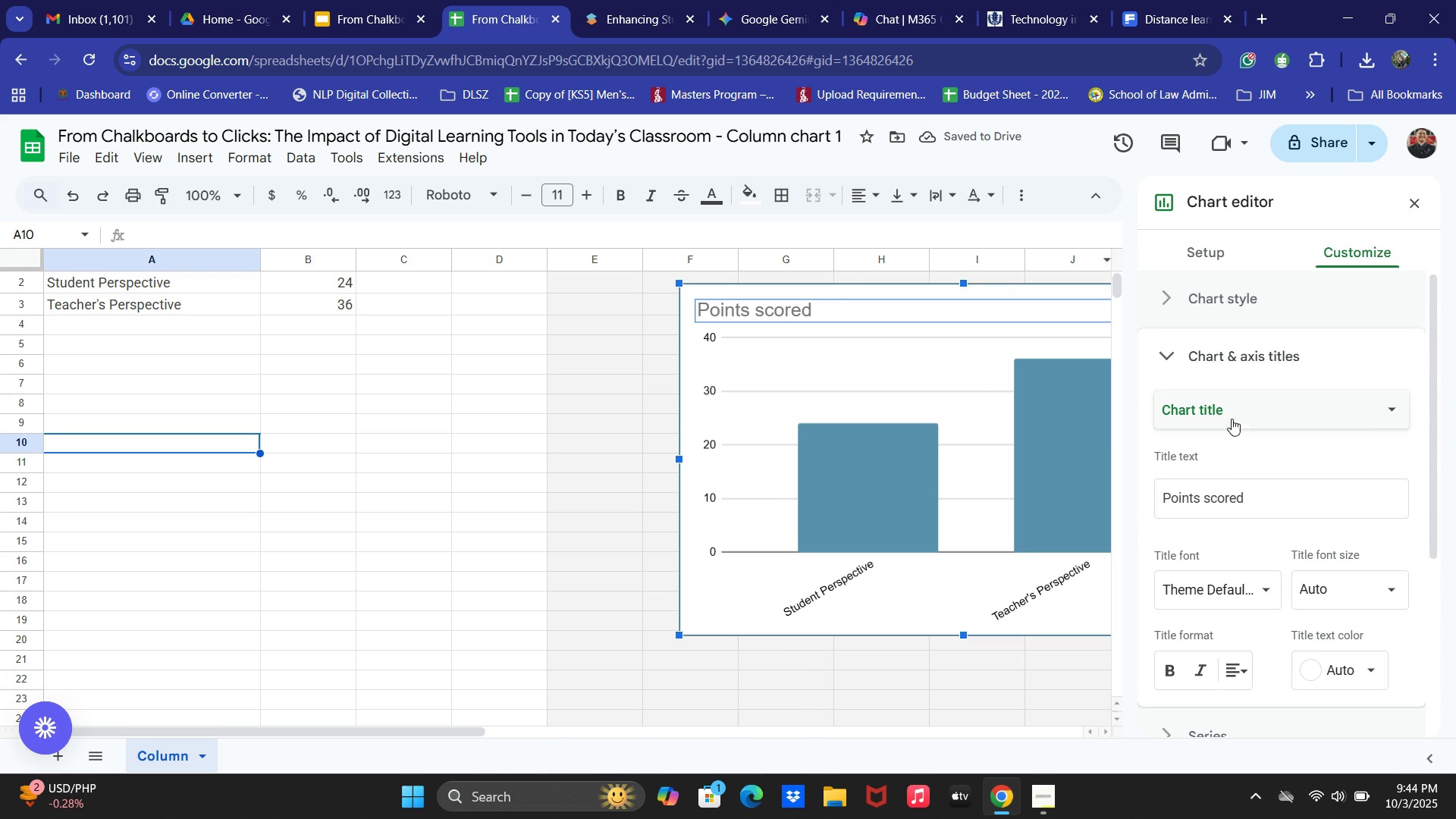 
key(Control+ControlLeft)
 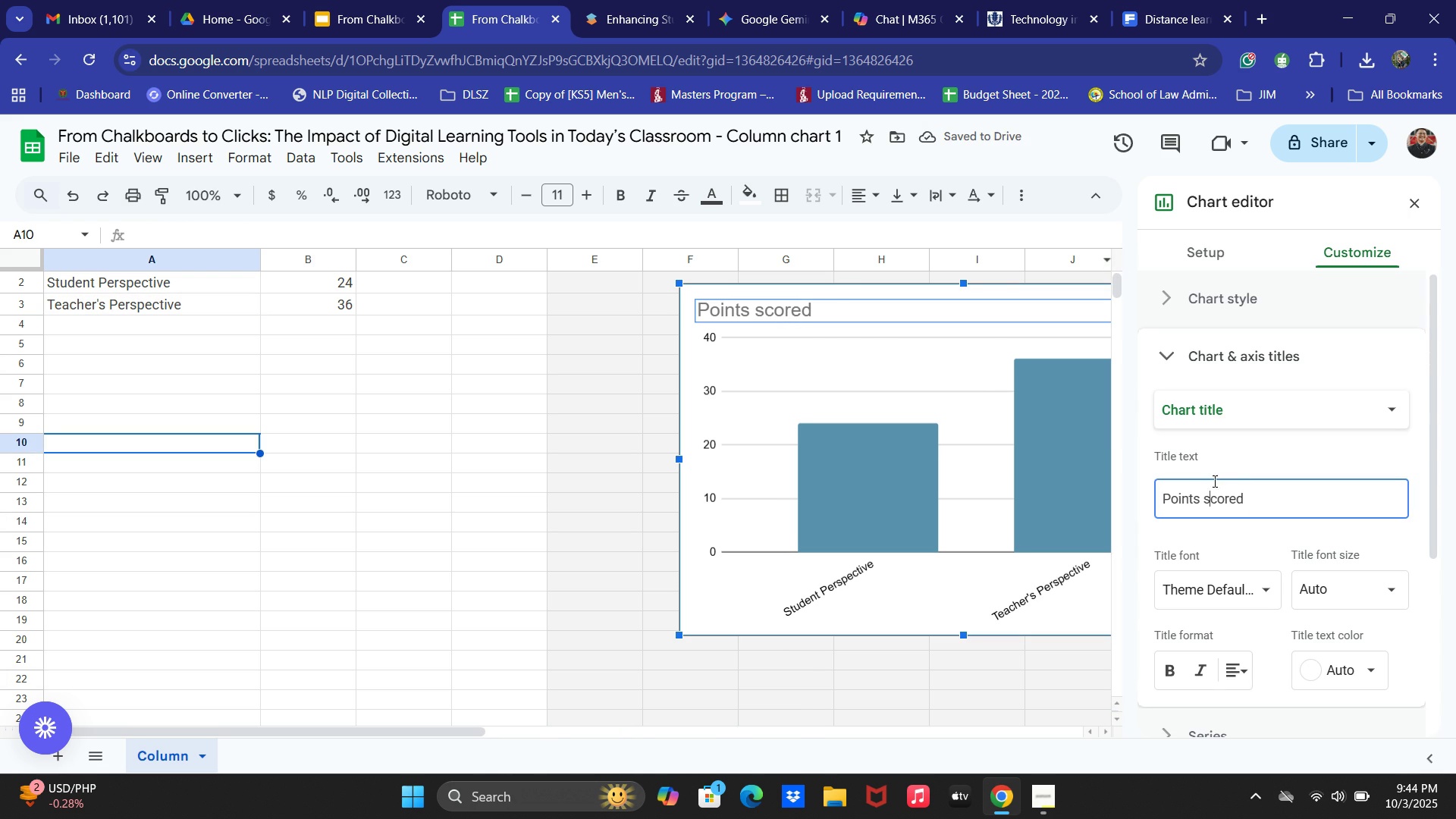 
key(Control+A)